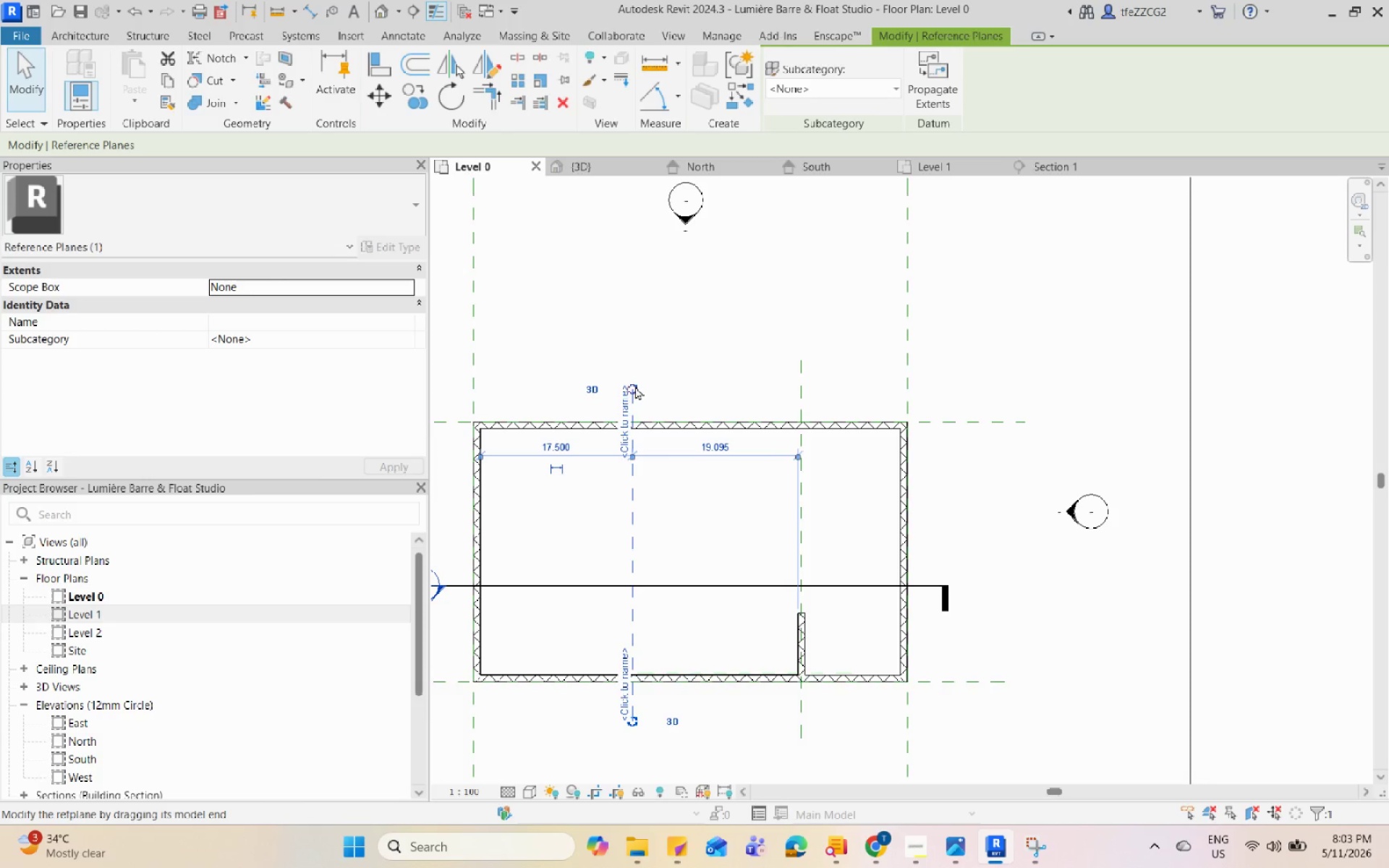 
left_click_drag(start_coordinate=[634, 386], to_coordinate=[645, 361])
 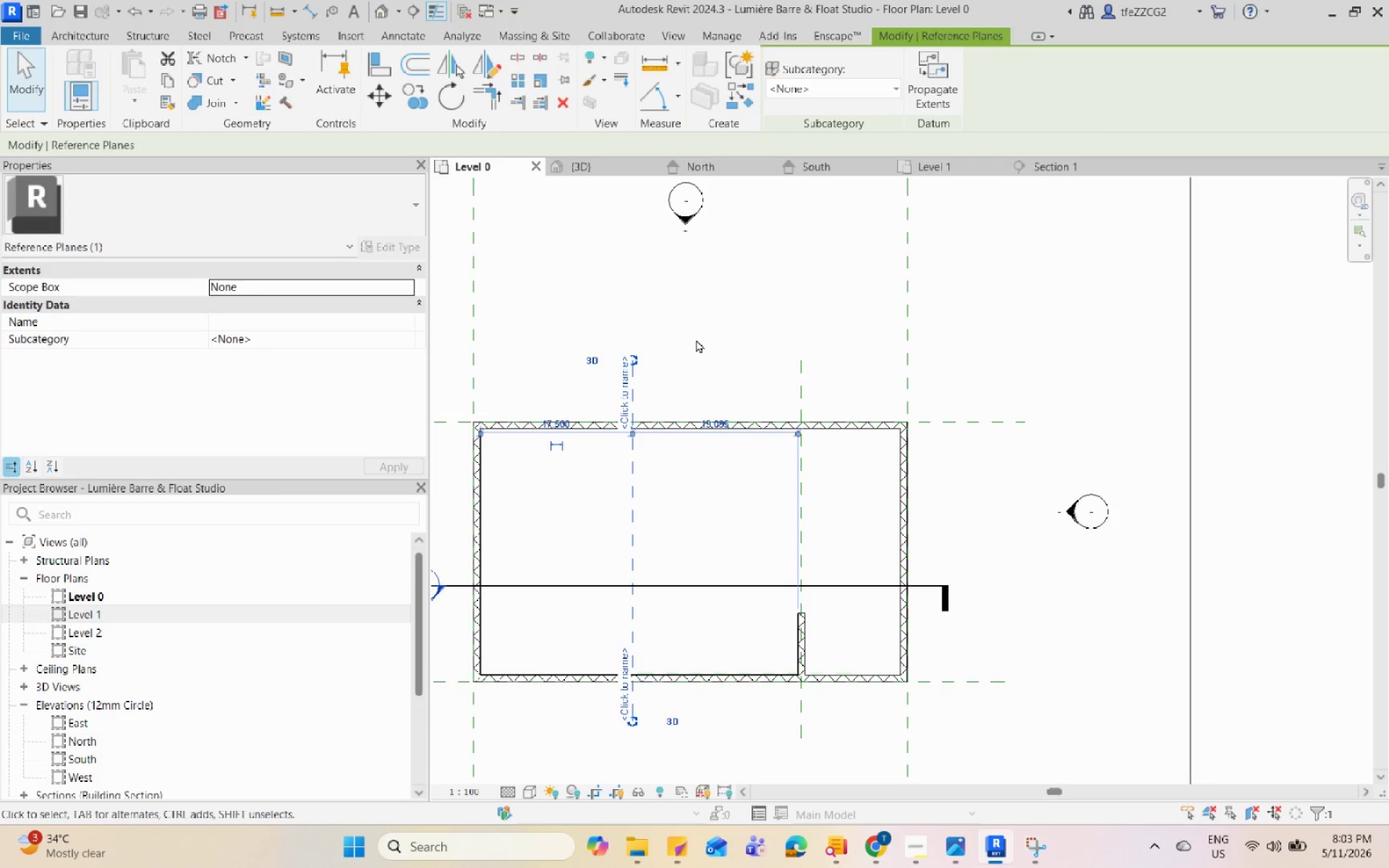 
left_click([697, 338])
 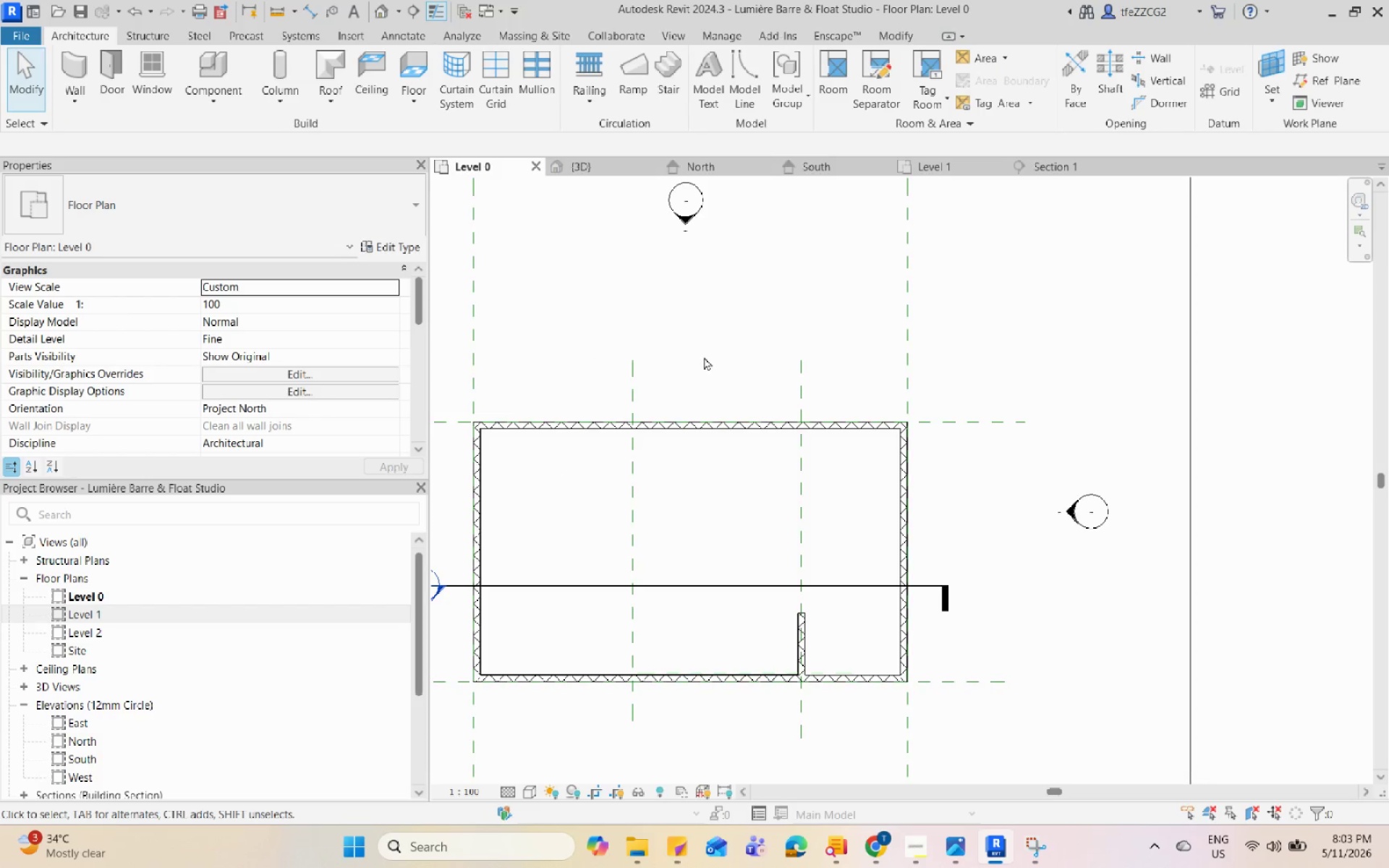 
left_click([791, 374])
 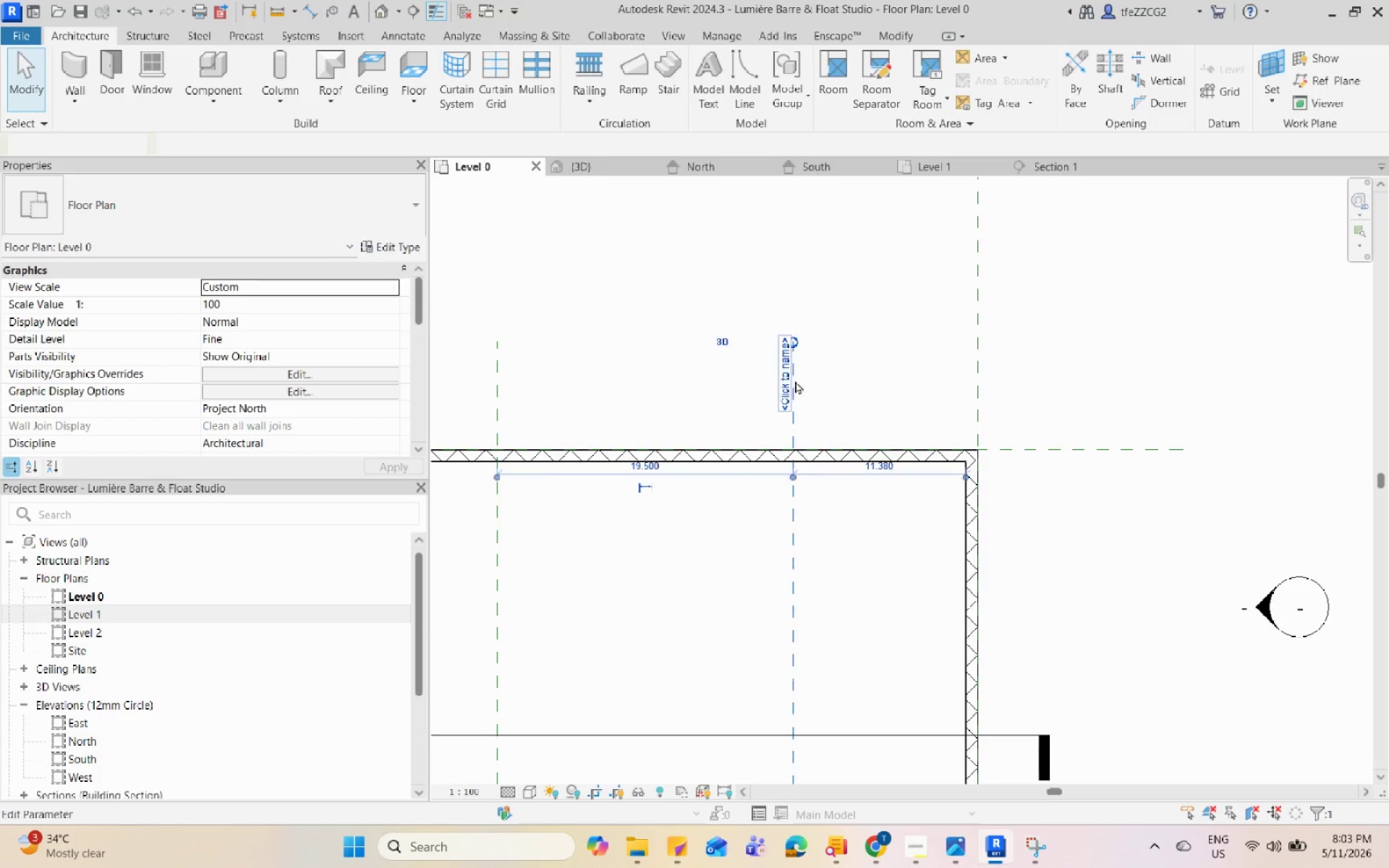 
scroll: coordinate [782, 371], scroll_direction: up, amount: 4.0
 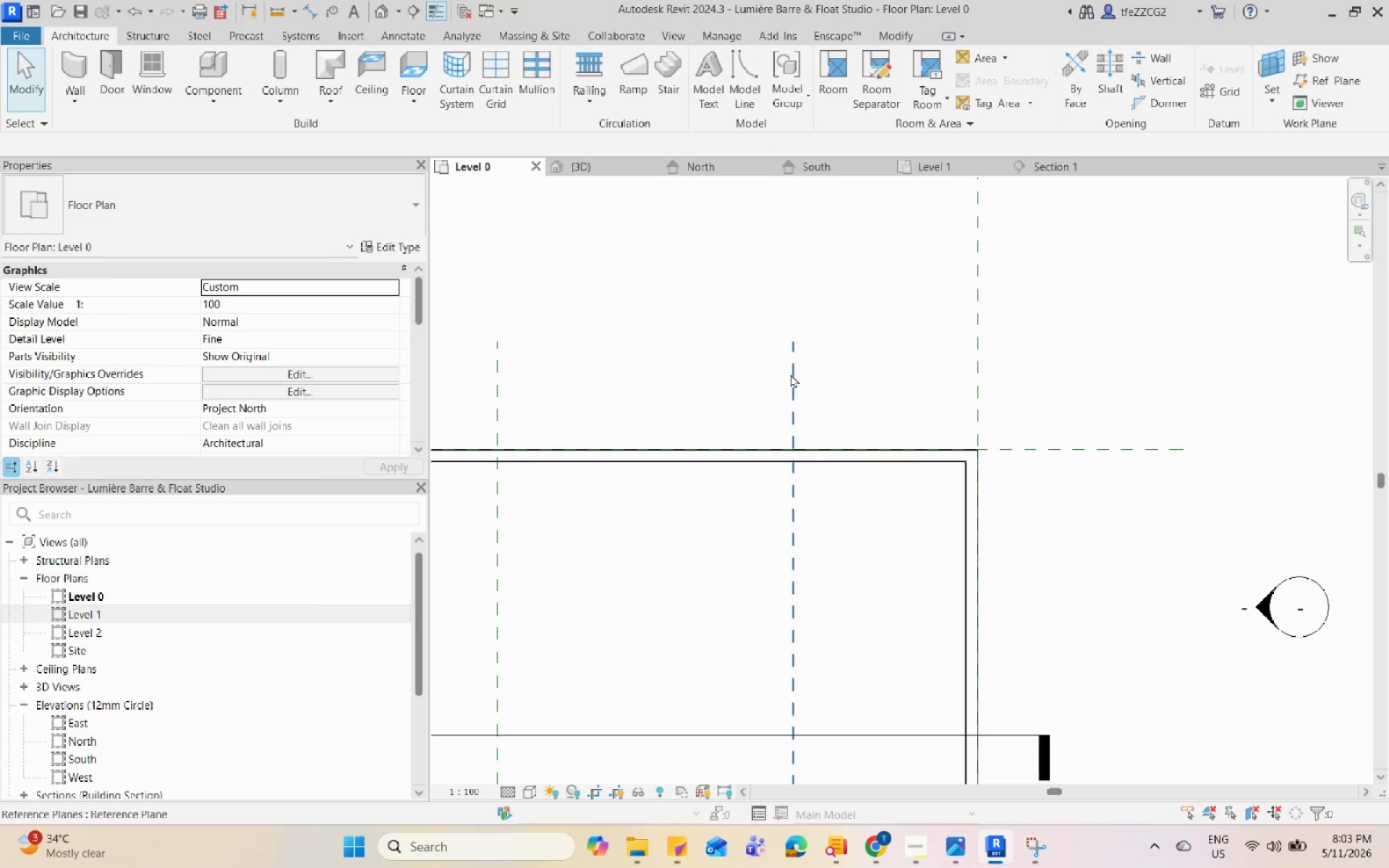 
left_click([822, 392])
 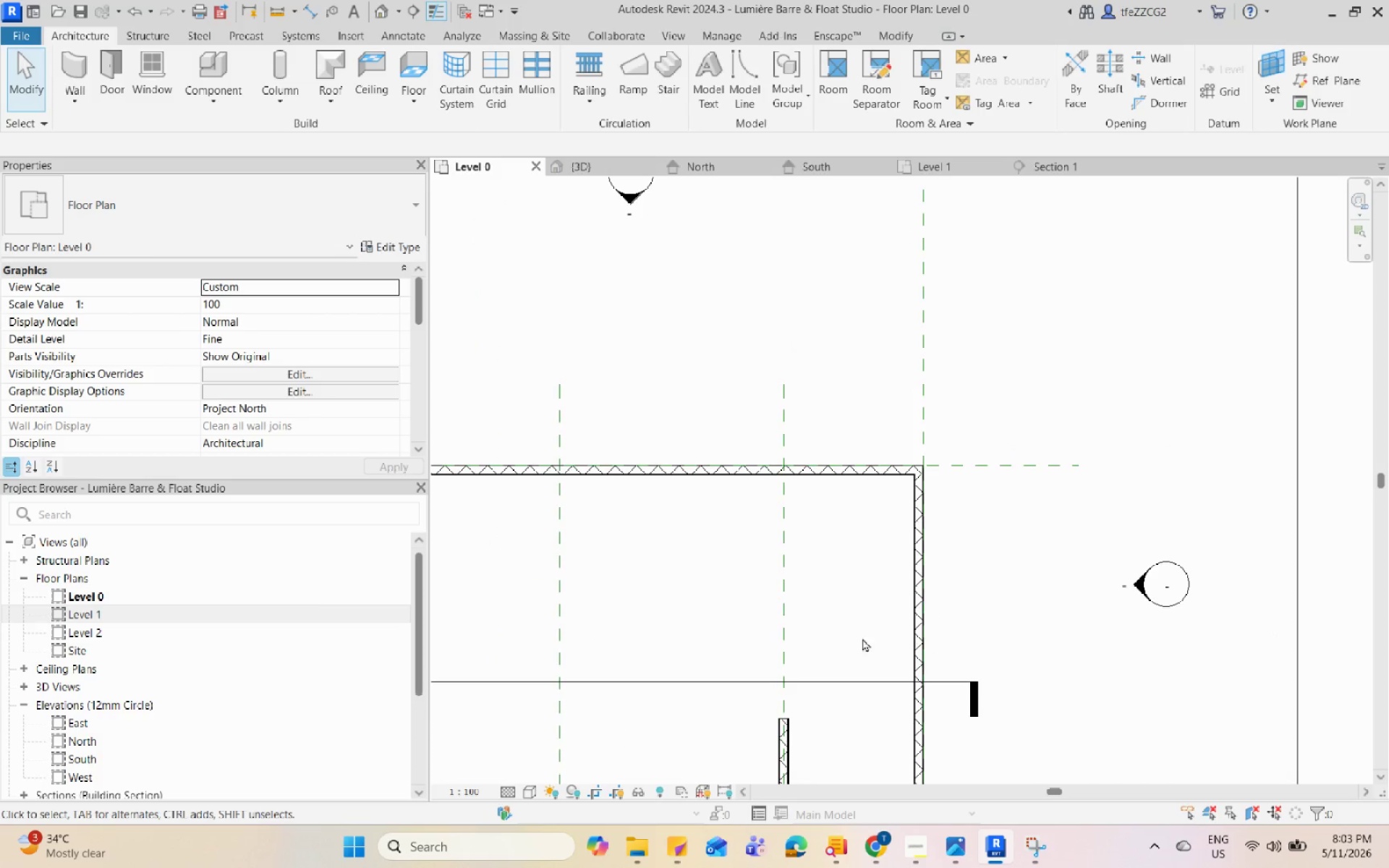 
scroll: coordinate [872, 658], scroll_direction: down, amount: 7.0
 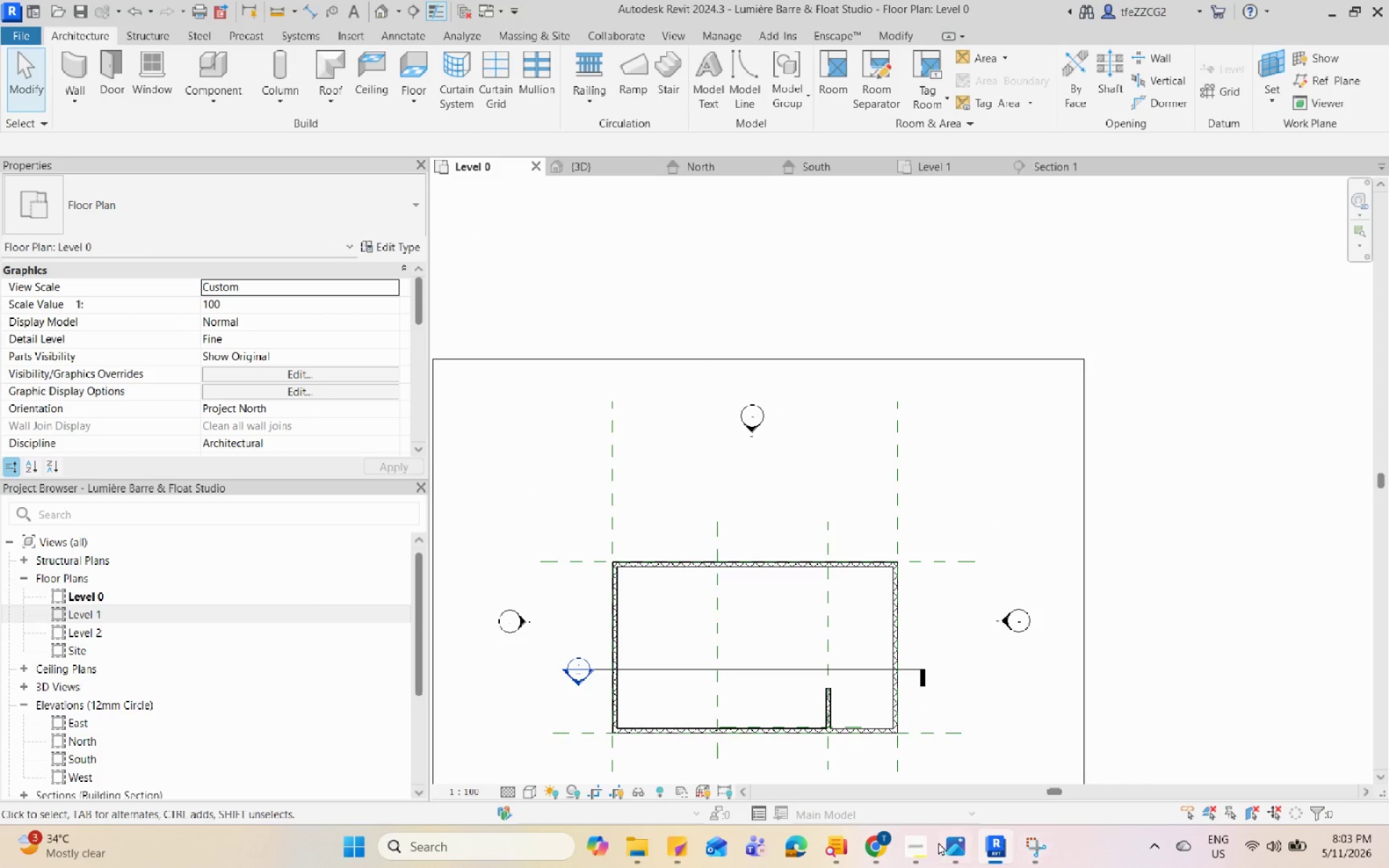 
left_click([933, 847])